 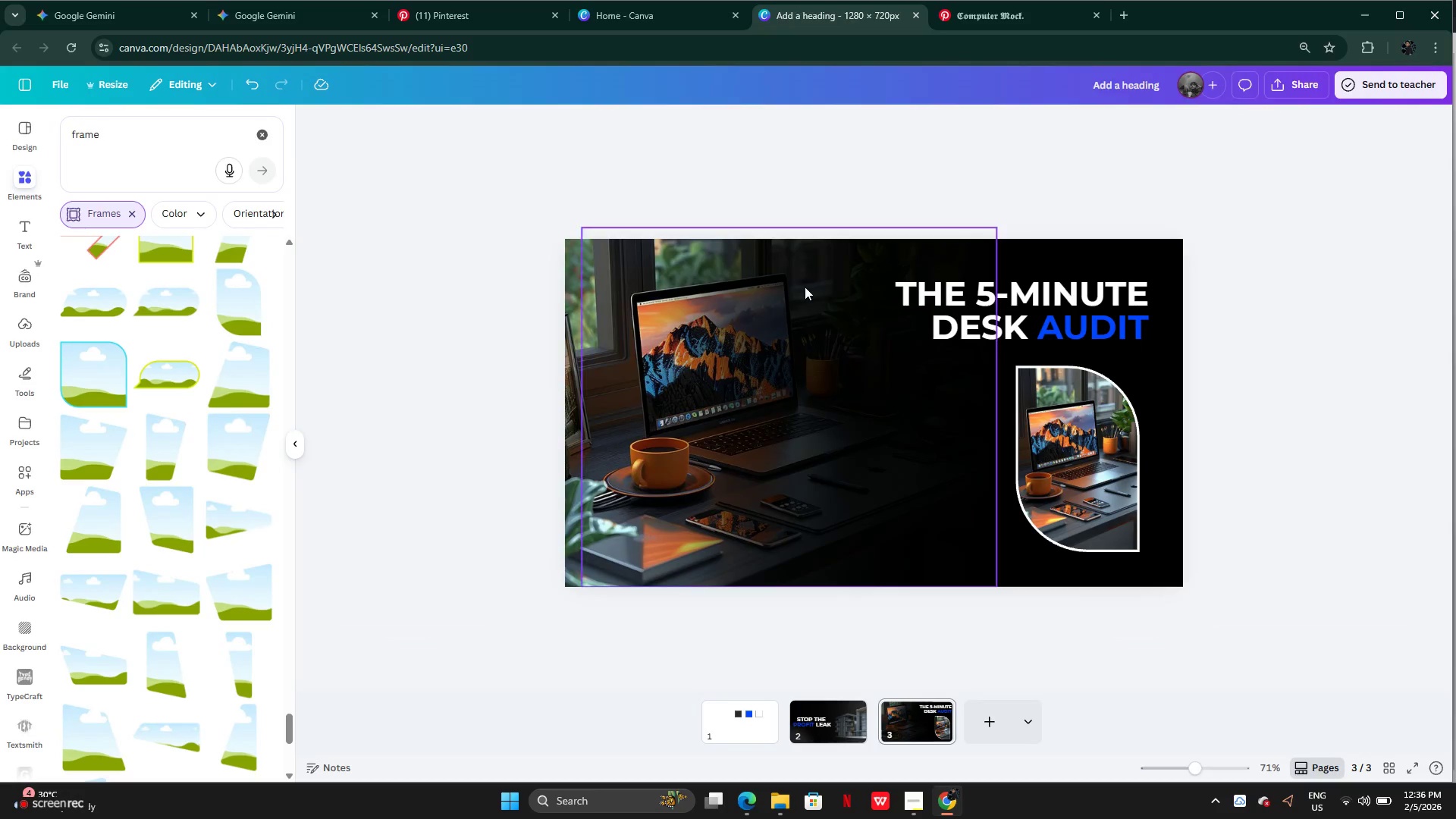 
left_click([987, 729])
 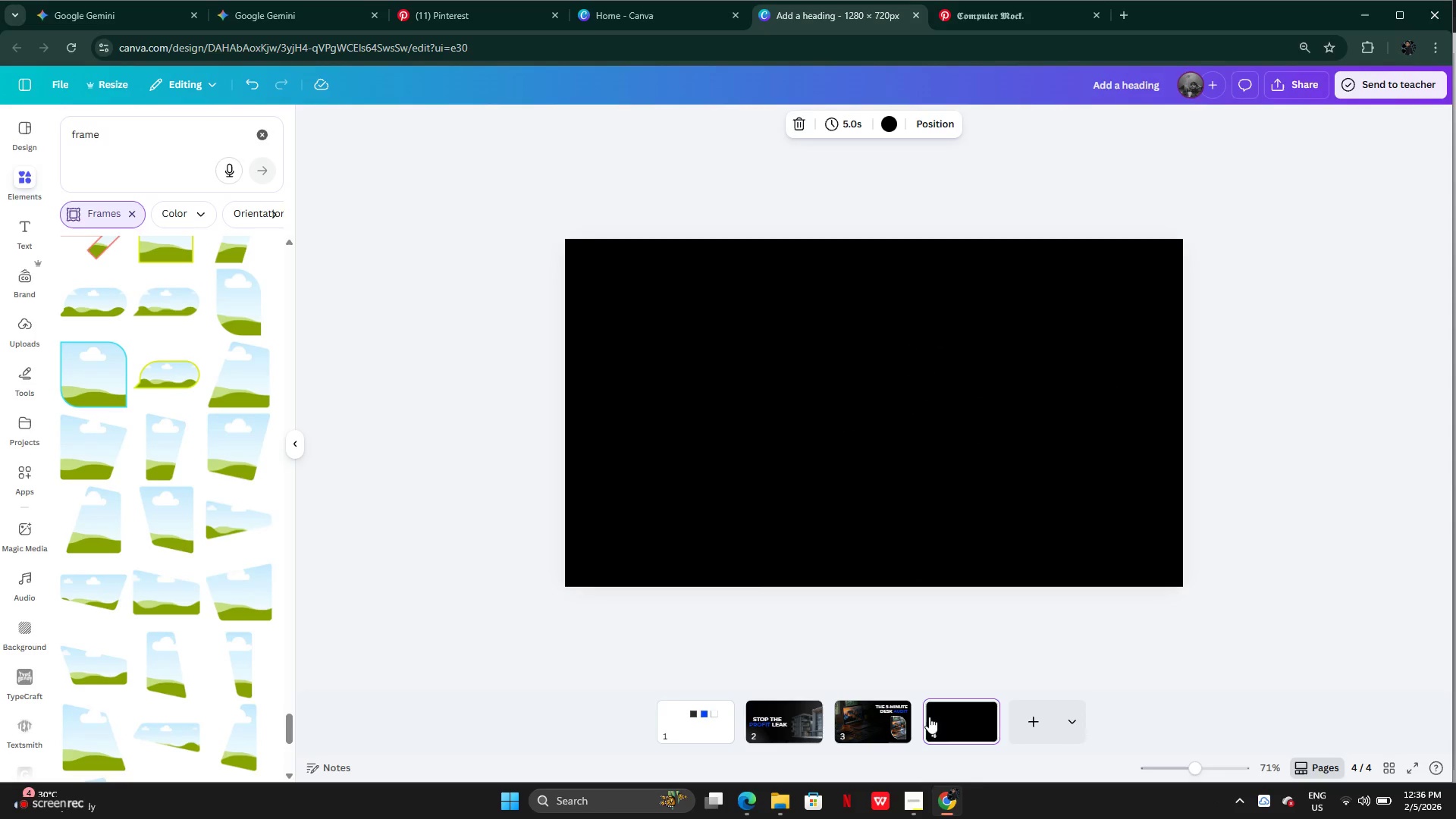 
left_click([112, 14])
 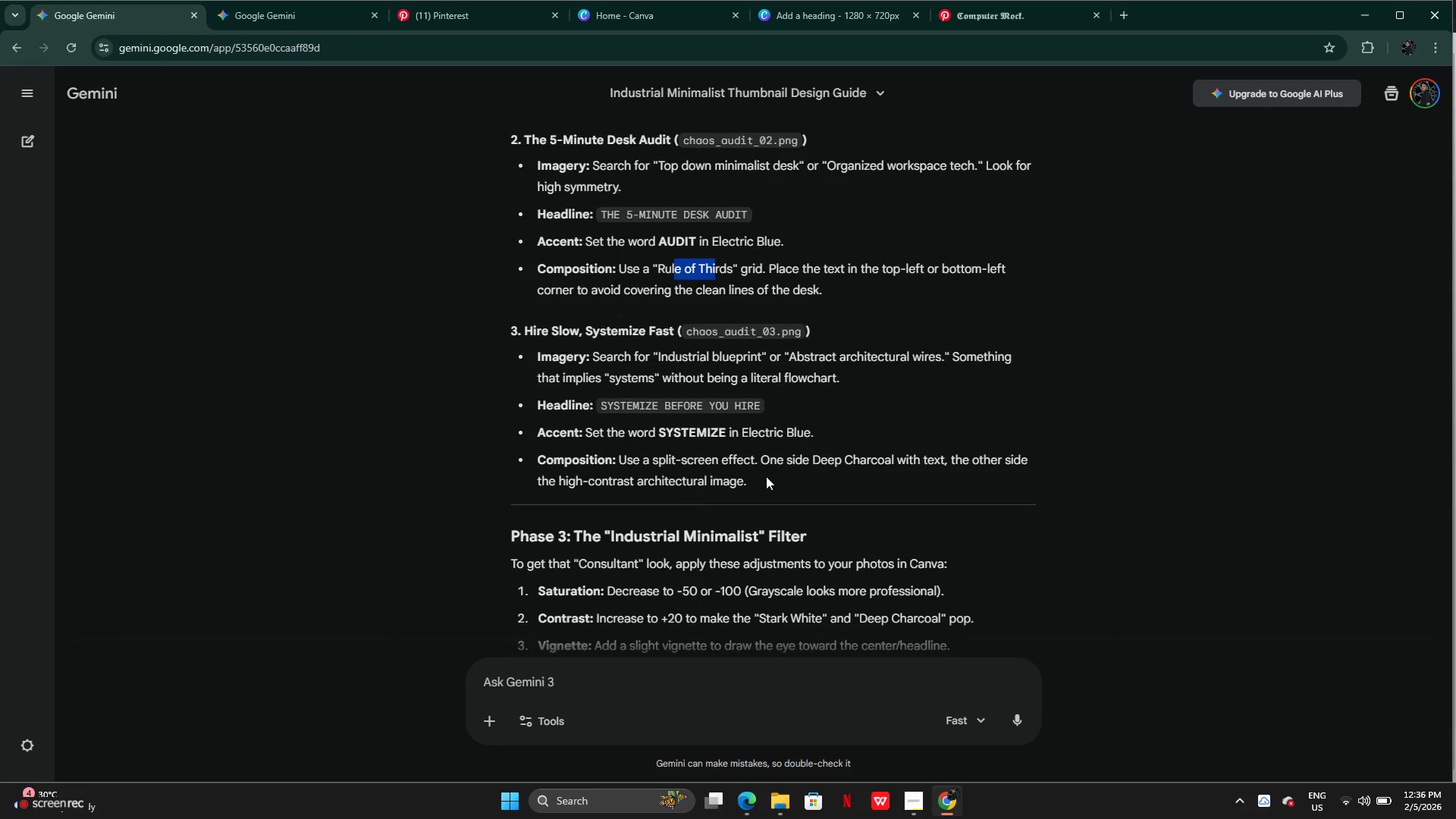 
scroll: coordinate [675, 350], scroll_direction: none, amount: 0.0
 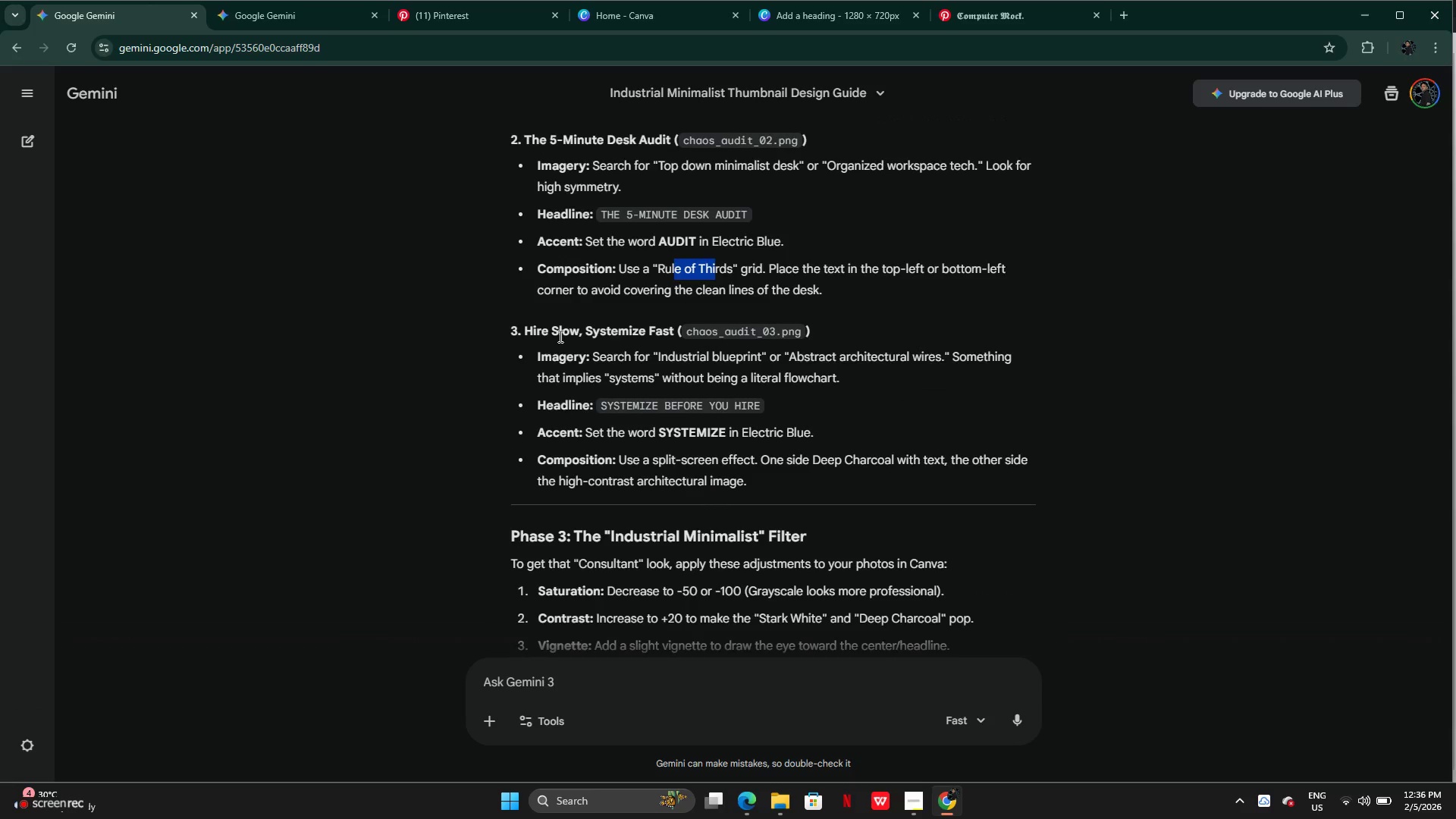 
left_click([556, 336])
 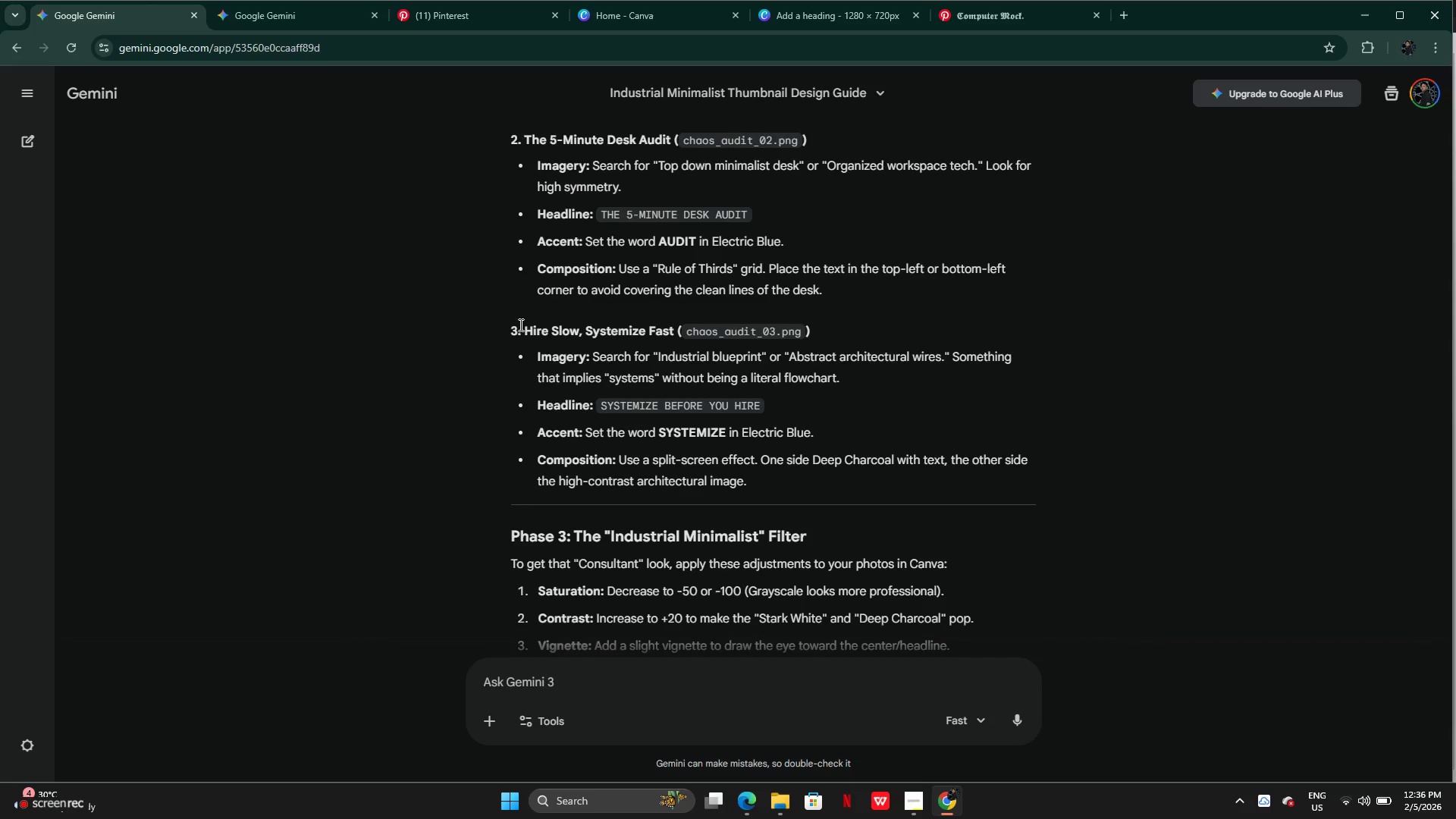 
left_click_drag(start_coordinate=[519, 325], to_coordinate=[685, 331])
 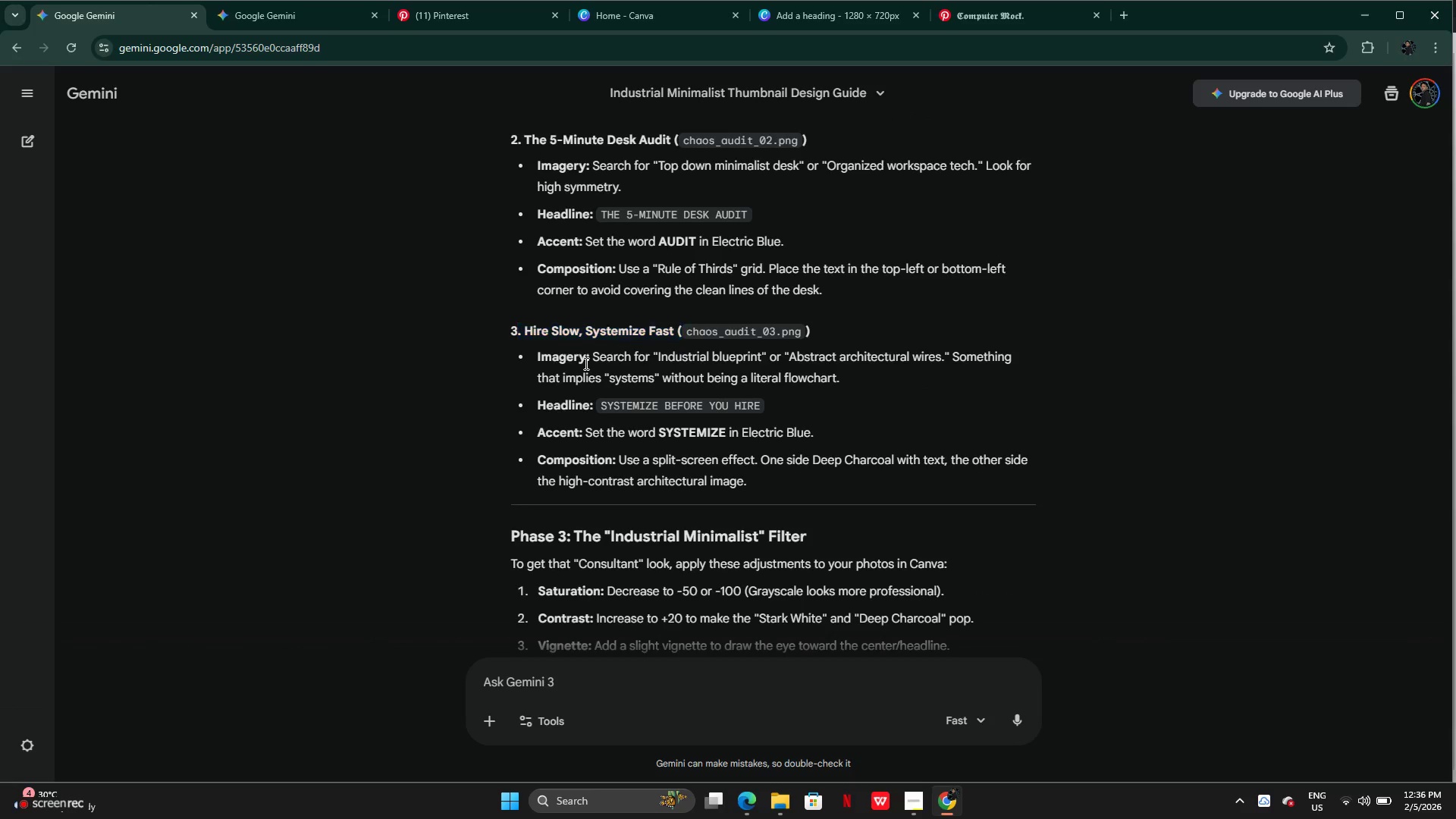 
left_click([585, 363])
 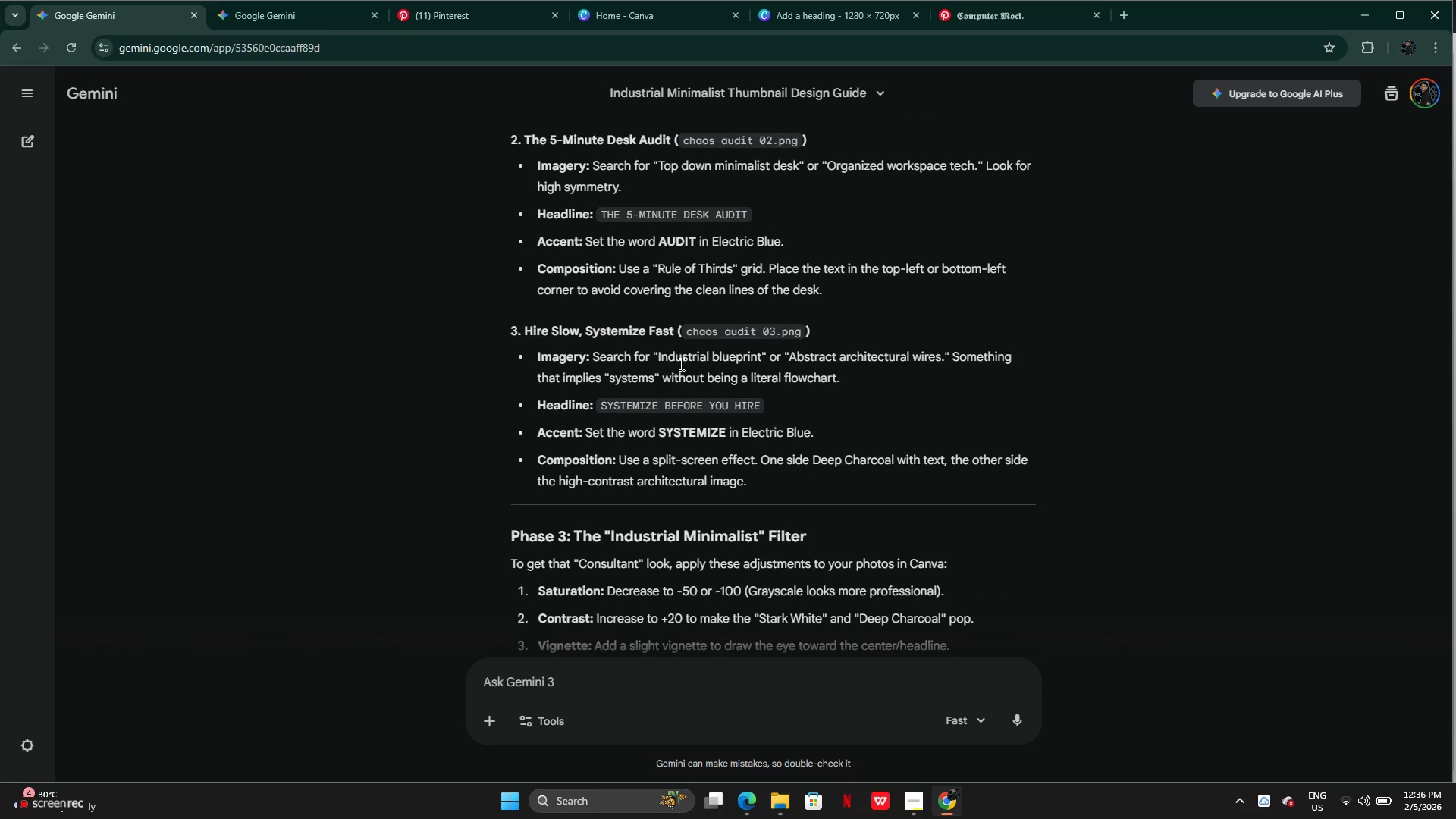 
left_click_drag(start_coordinate=[657, 357], to_coordinate=[760, 348])
 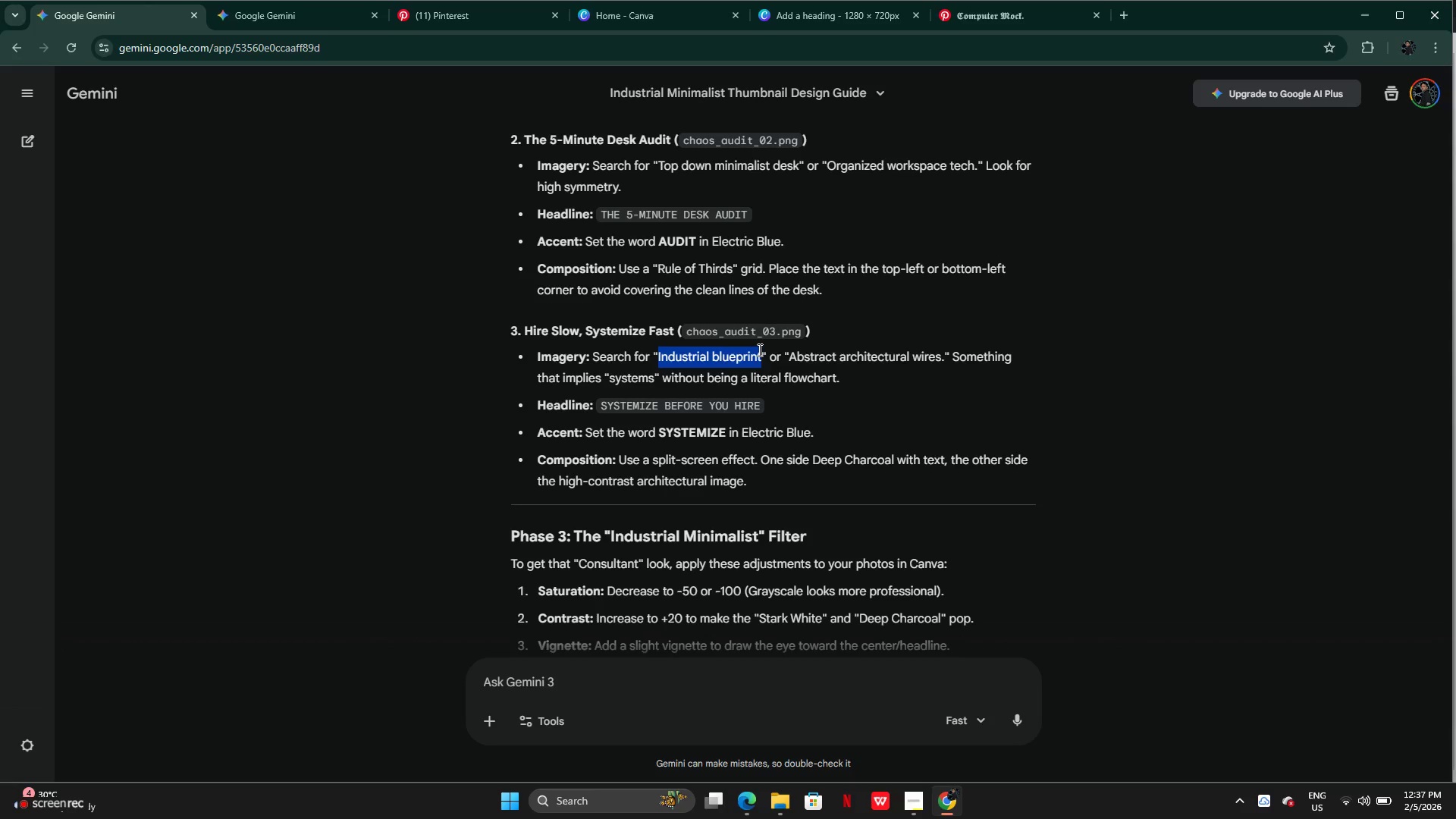 
key(Control+C)
 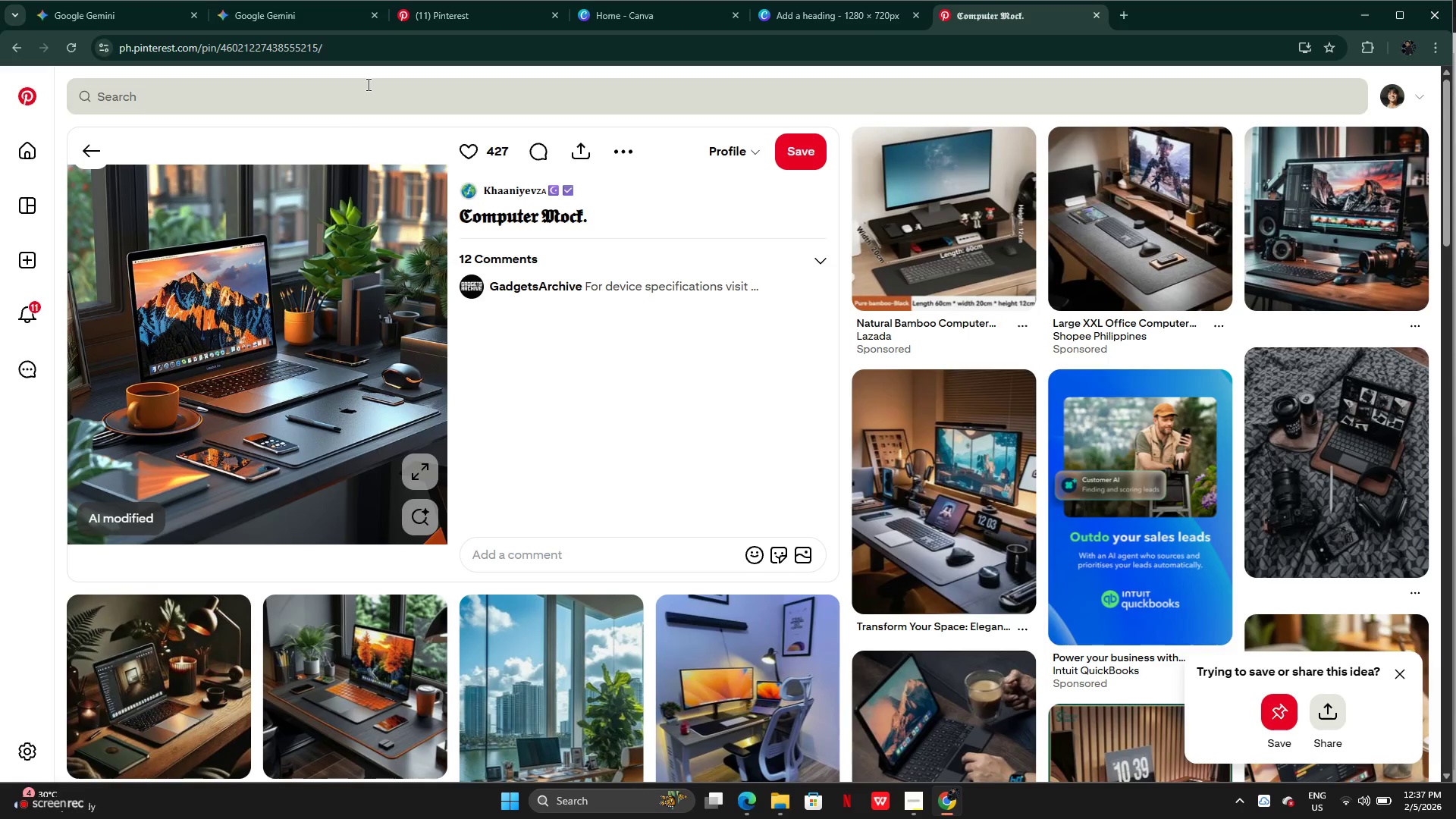 
double_click([353, 98])
 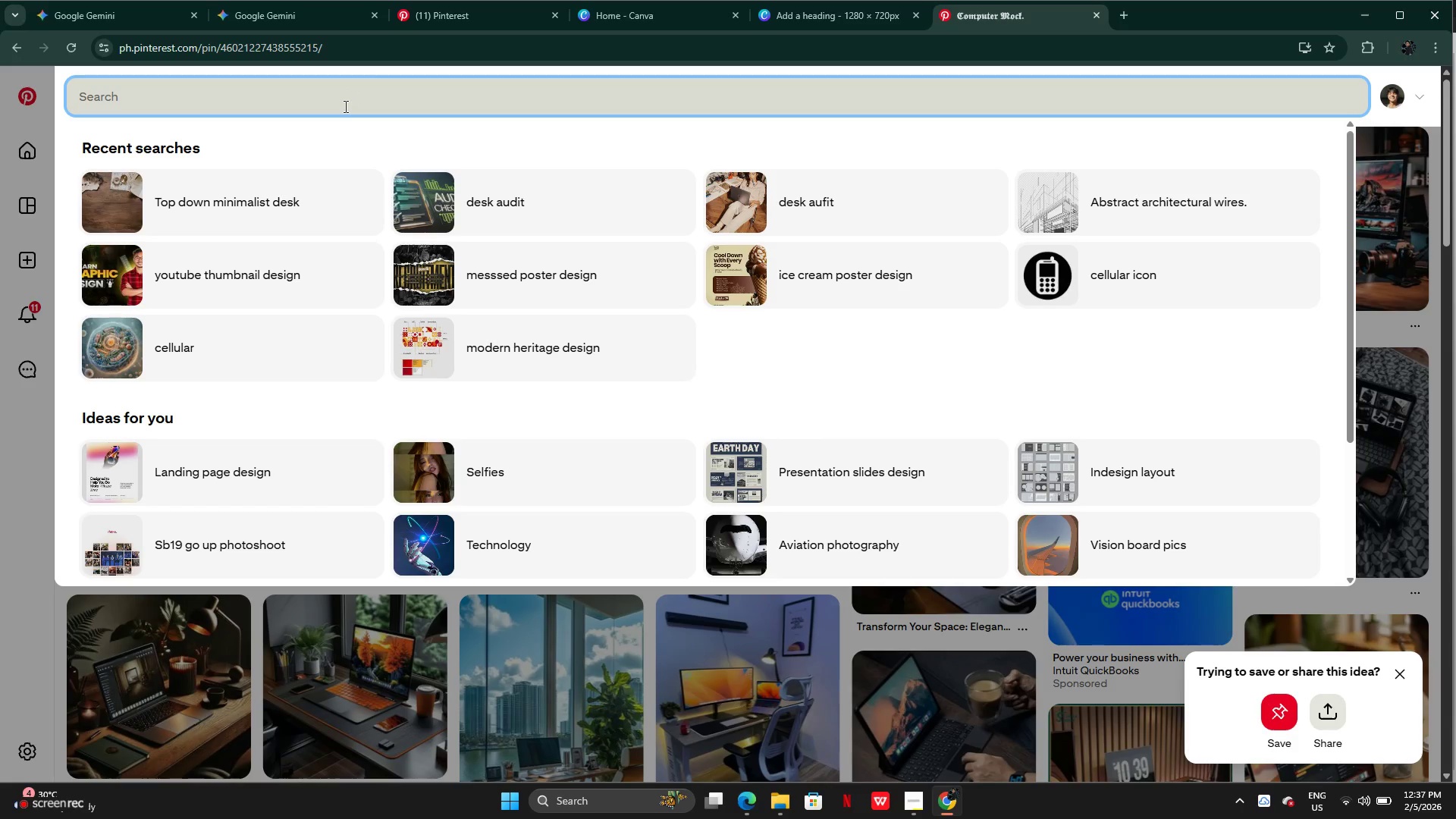 
key(Control+V)
 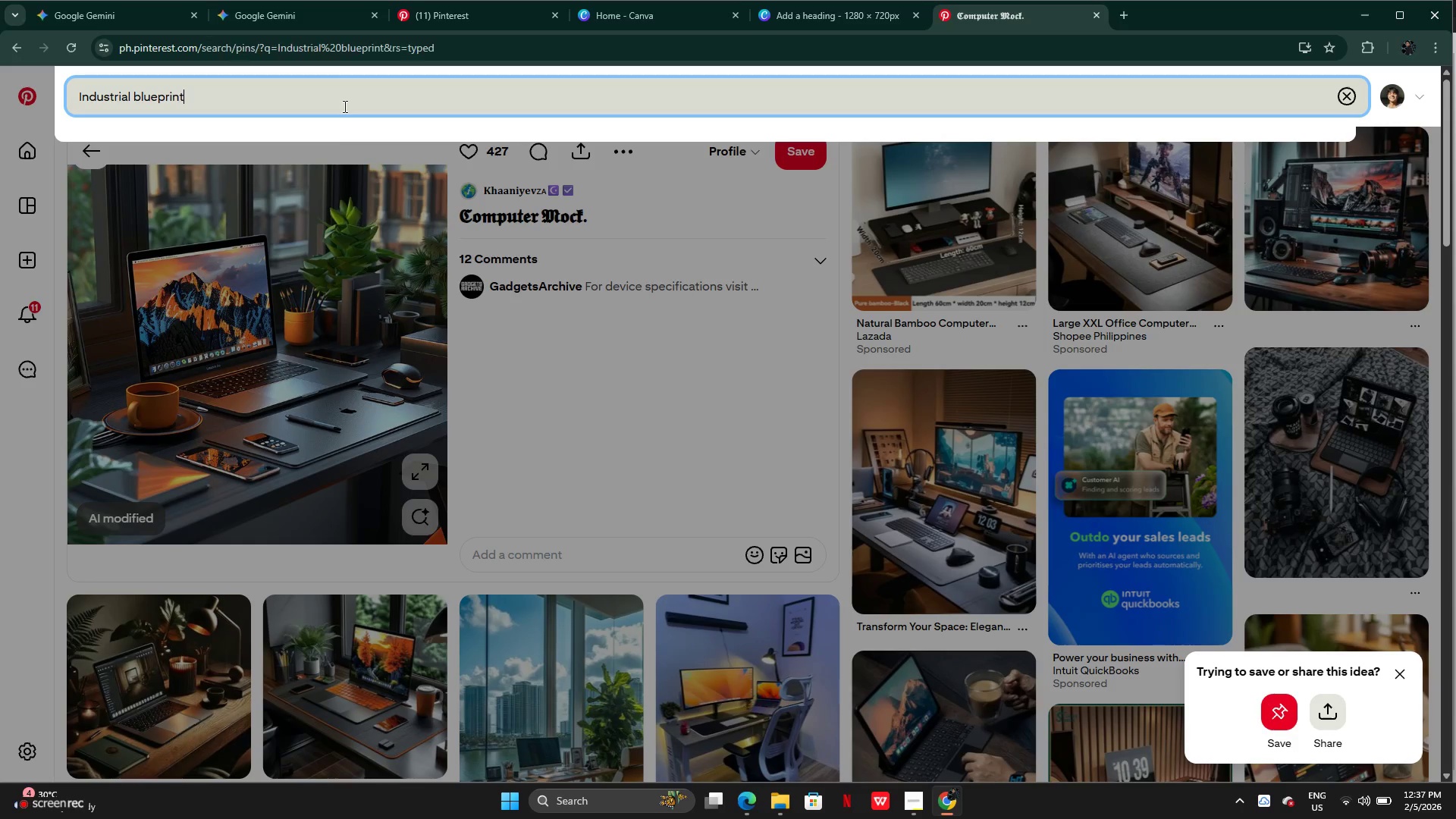 
key(Enter)
 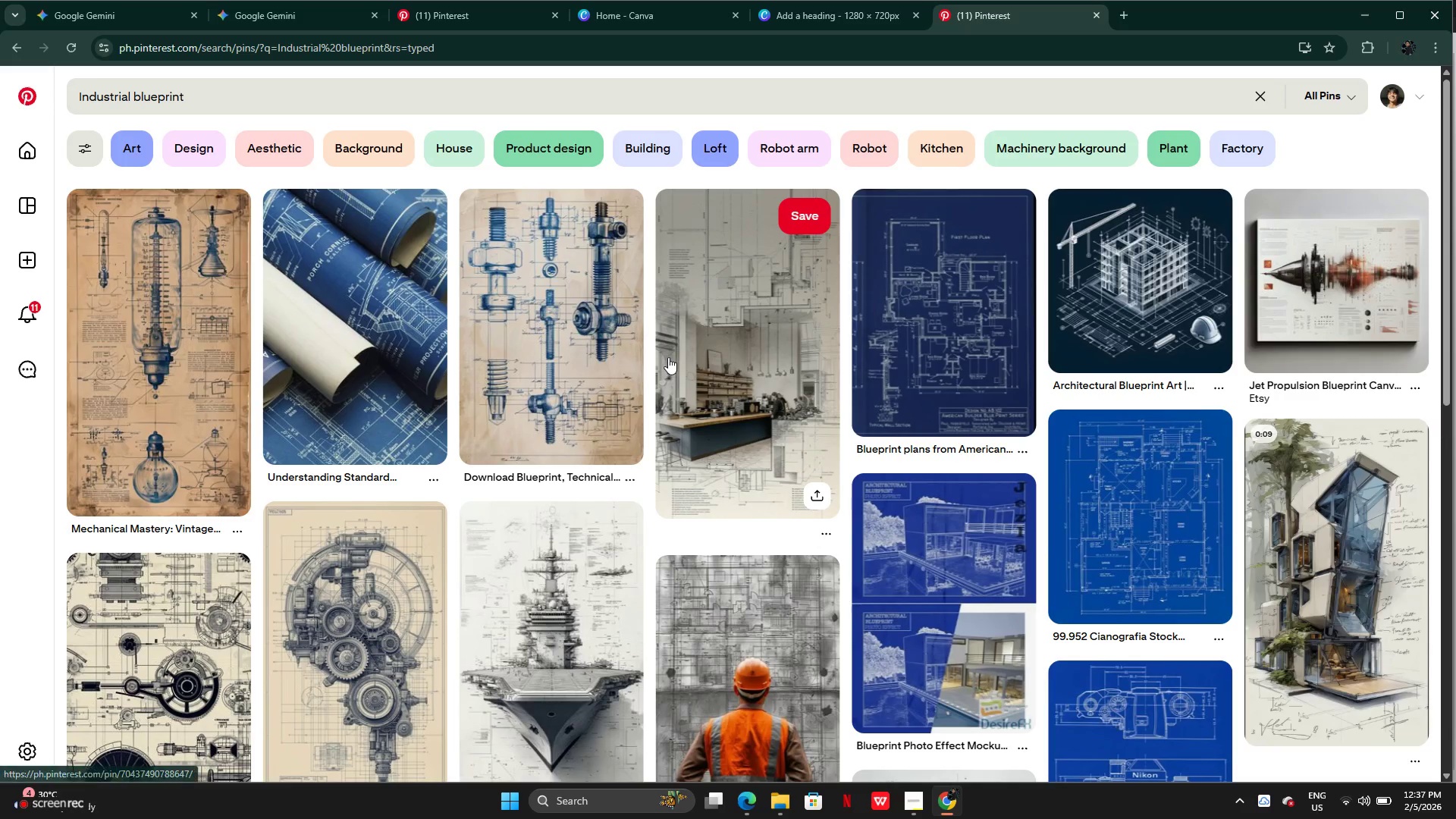 
wait(8.52)
 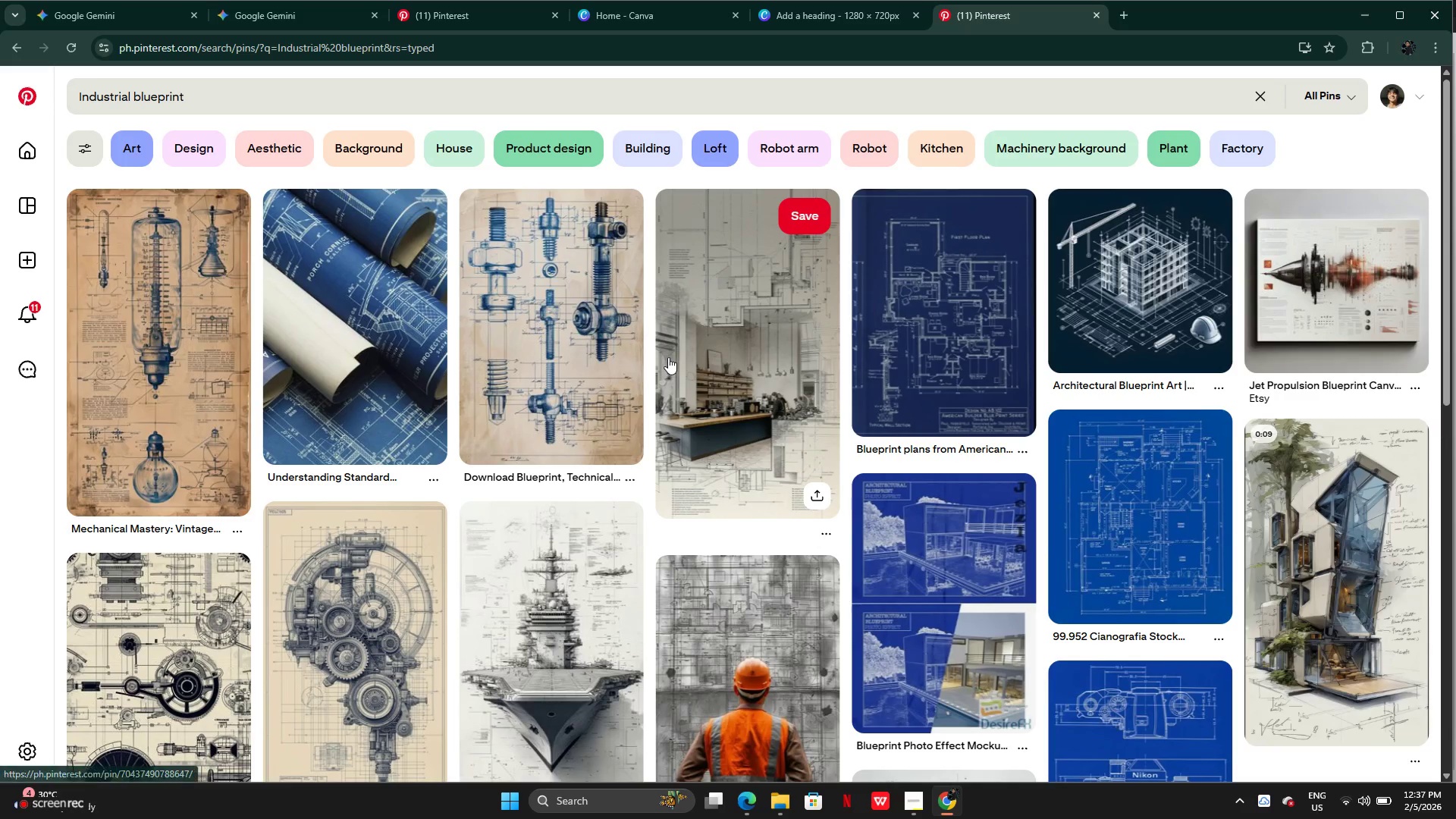 
scroll: coordinate [1116, 293], scroll_direction: down, amount: 2.0